 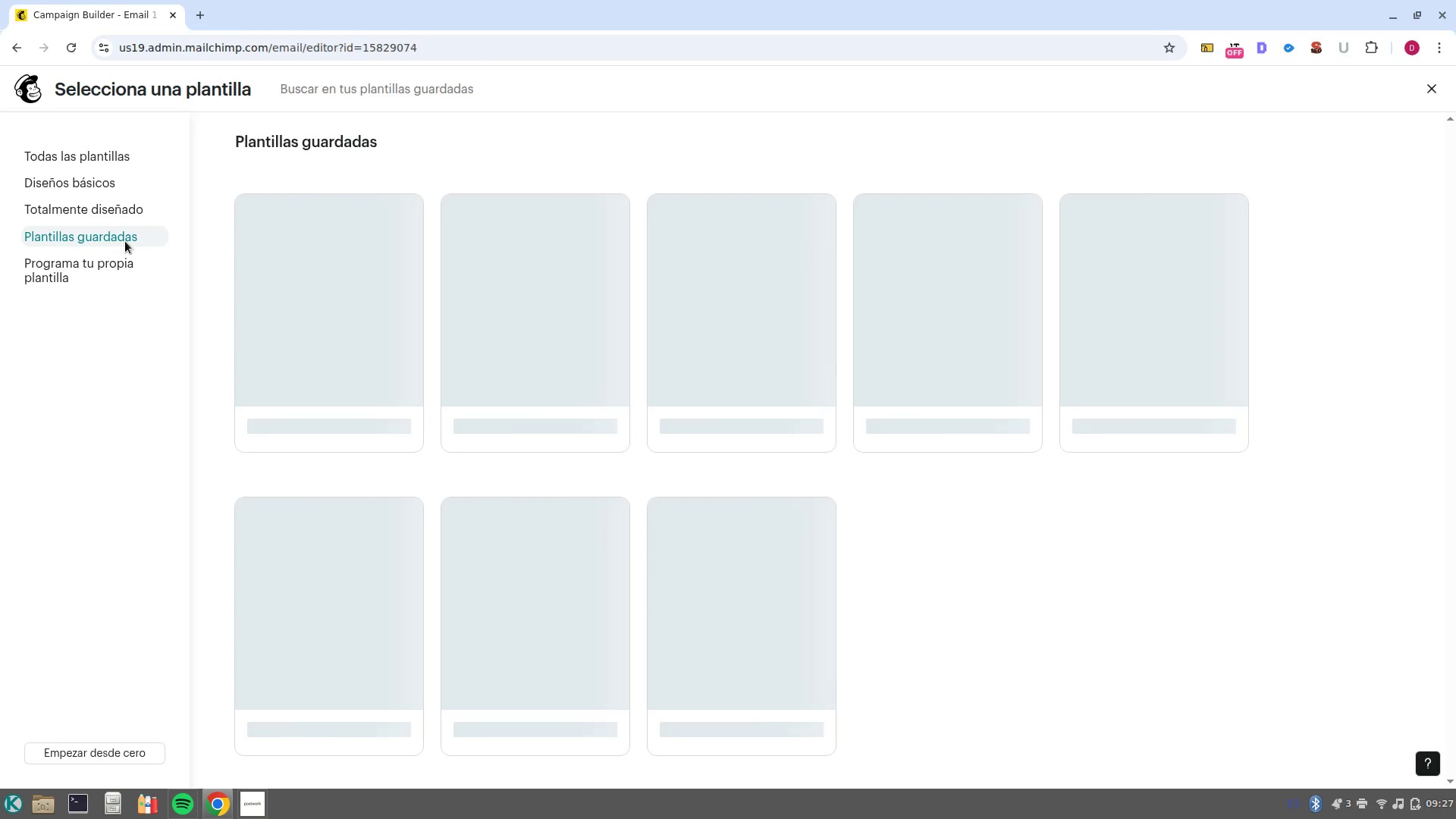 
scroll: coordinate [1071, 513], scroll_direction: down, amount: 6.0
 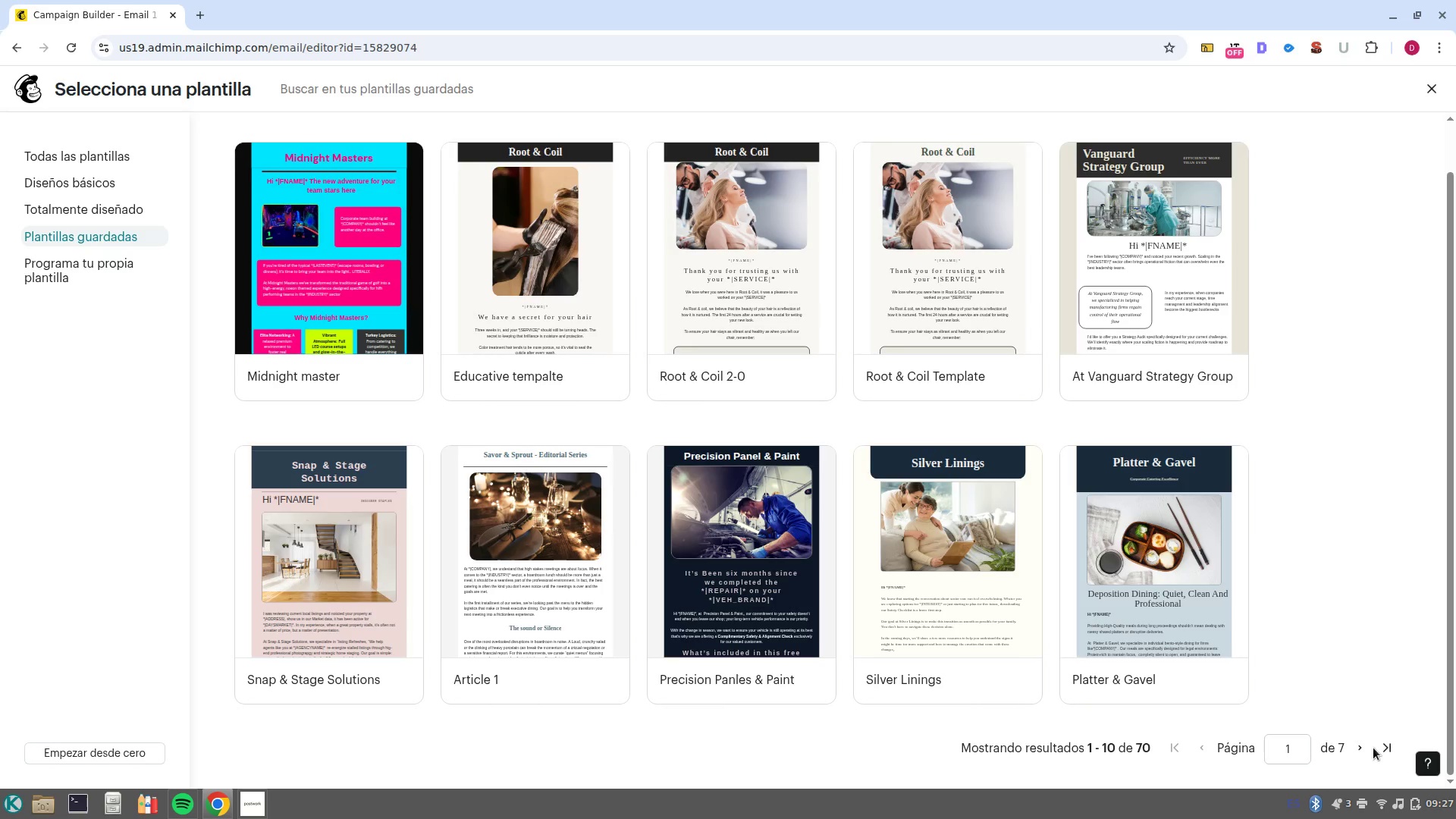 
left_click([1367, 750])
 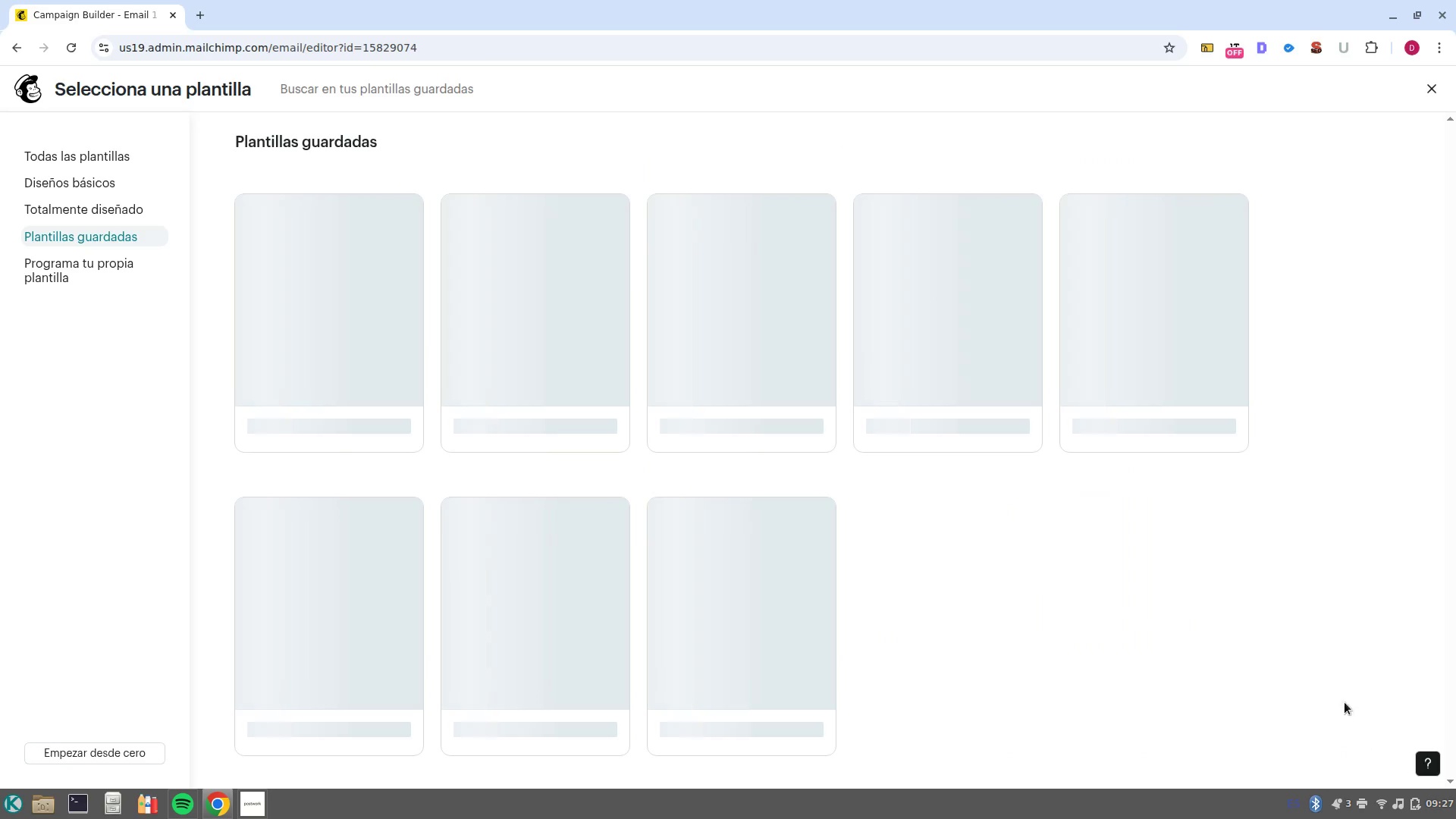 
mouse_move([1165, 551])
 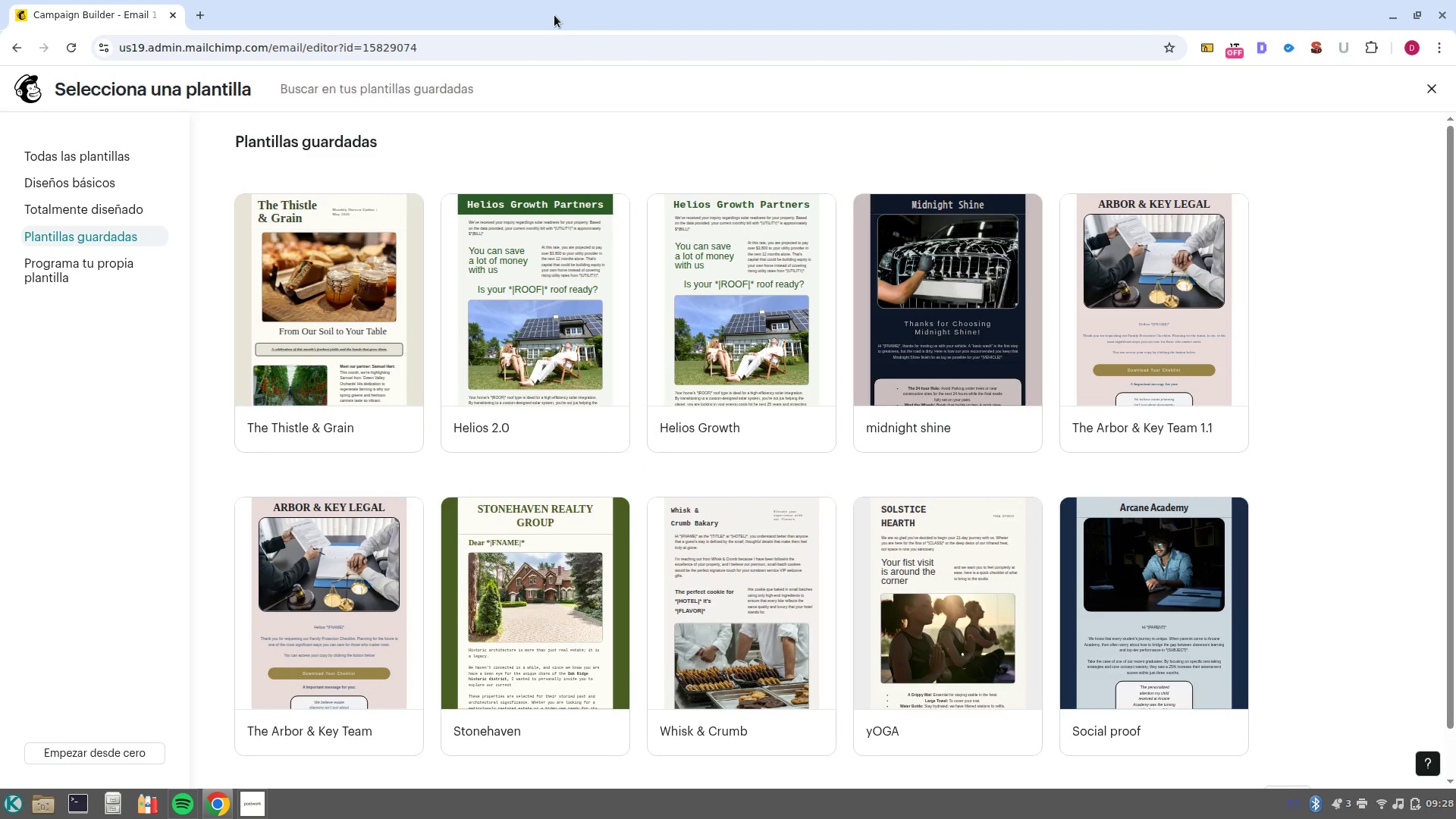 
wait(9.25)
 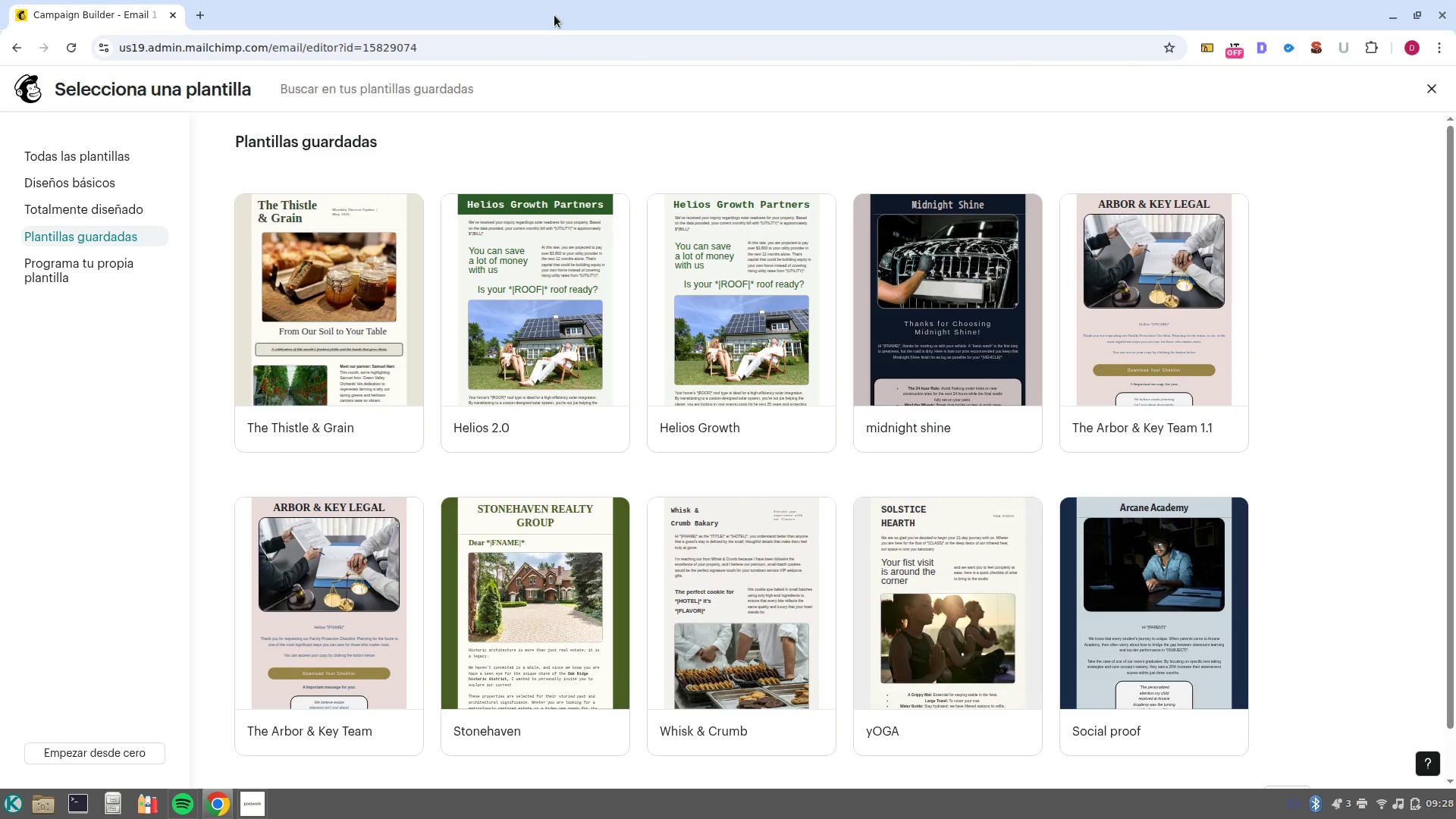 
left_click([942, 614])
 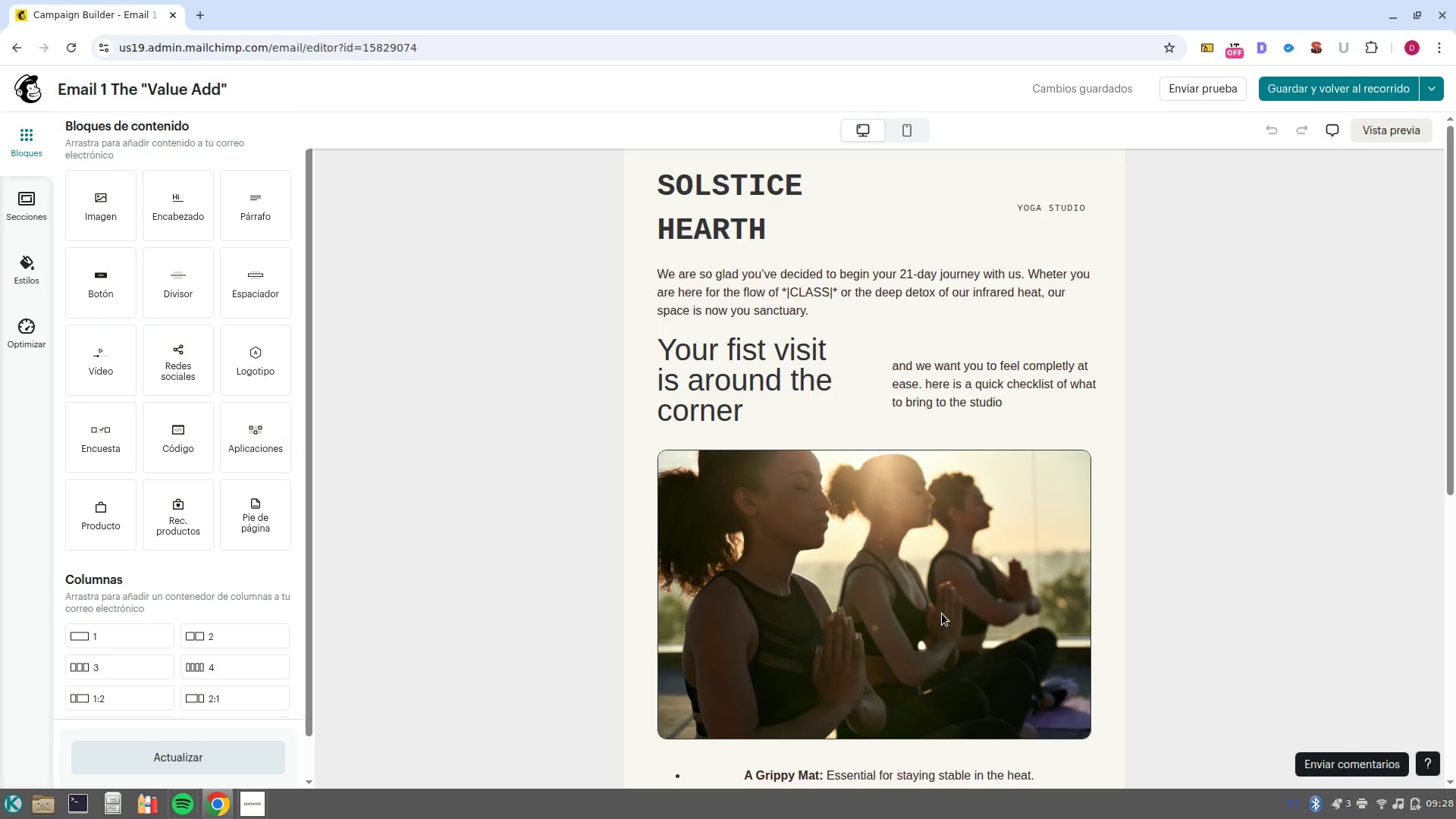 
wait(17.52)
 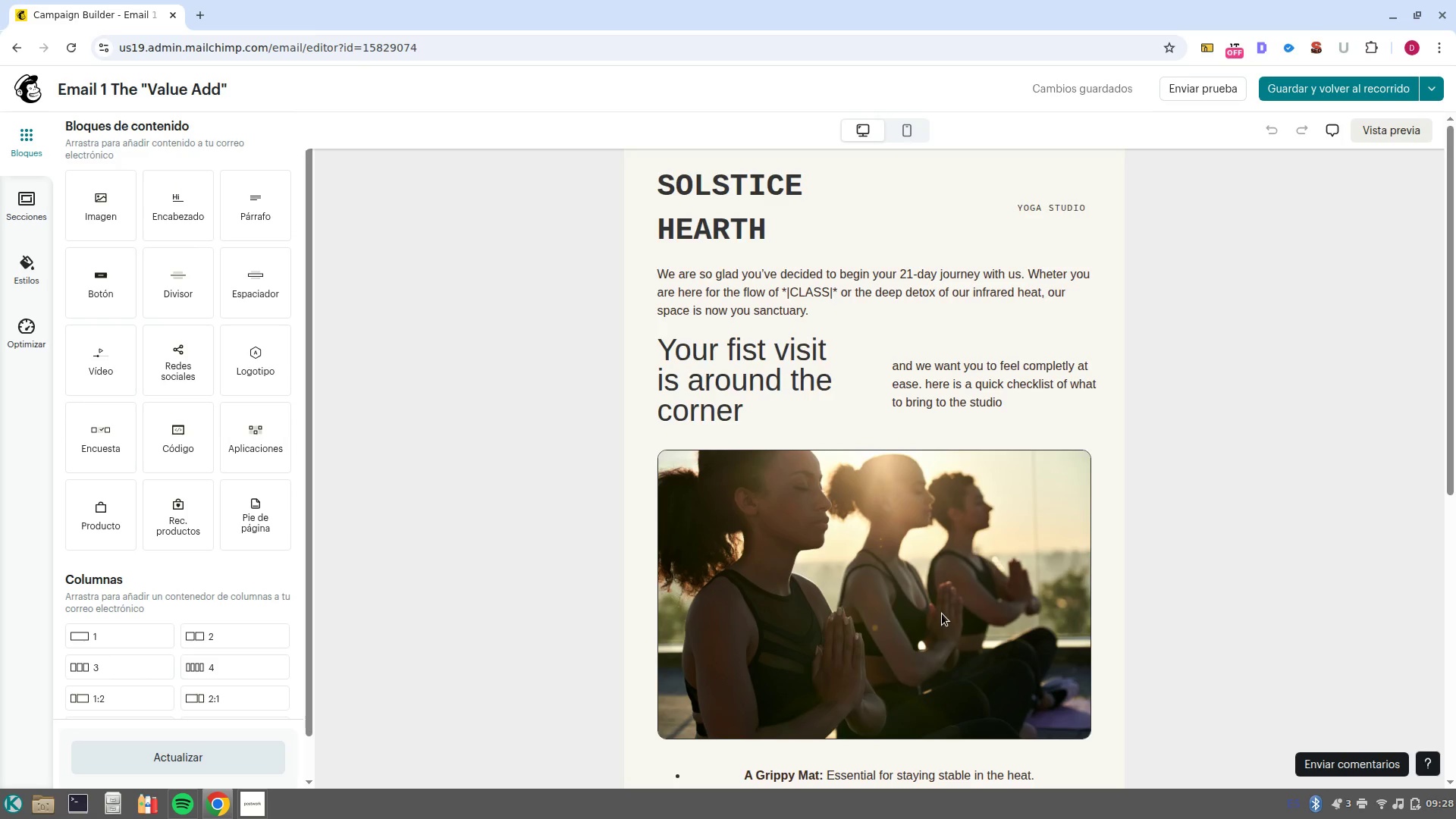 
left_click([19, 272])
 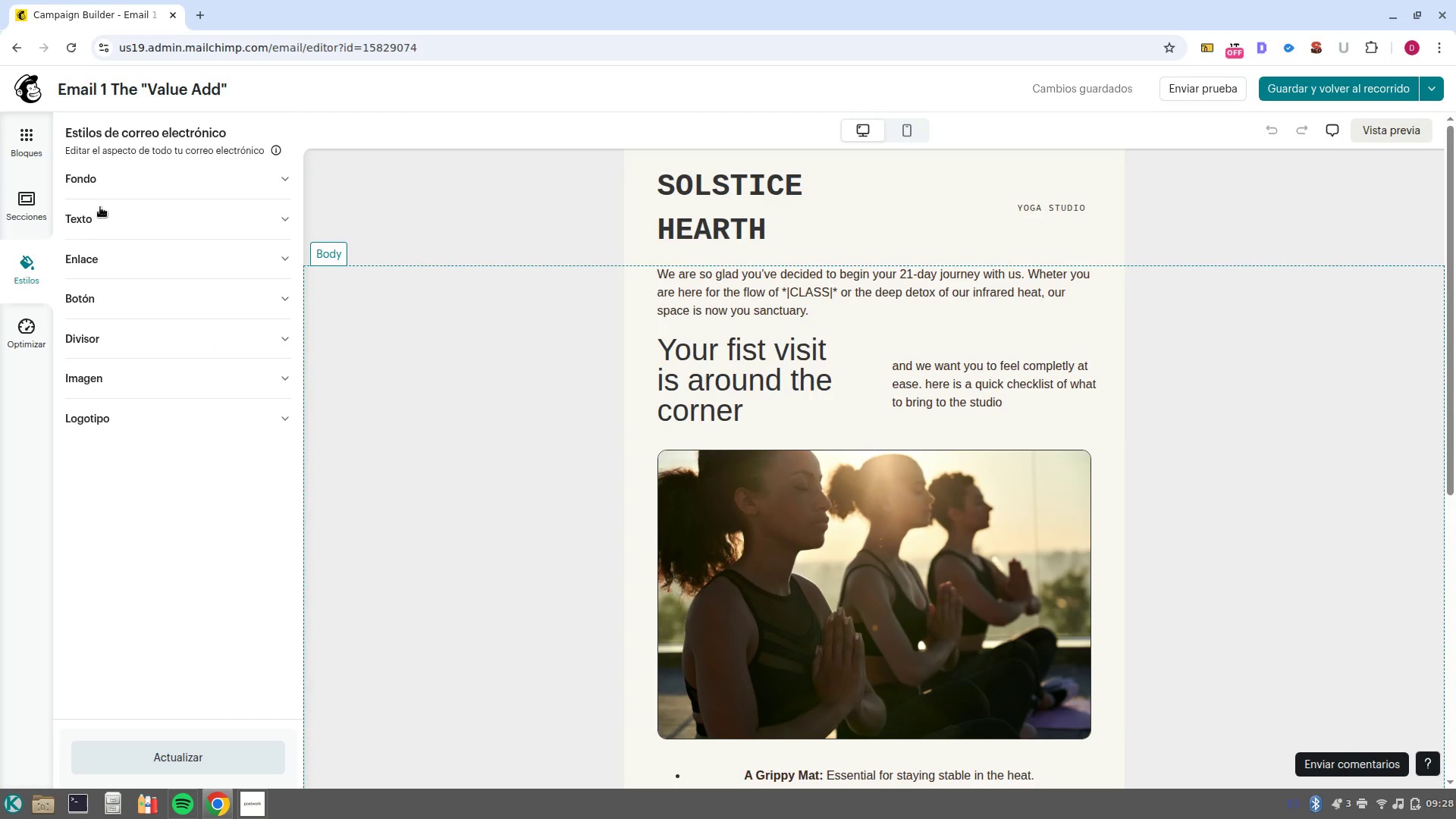 
left_click([105, 193])
 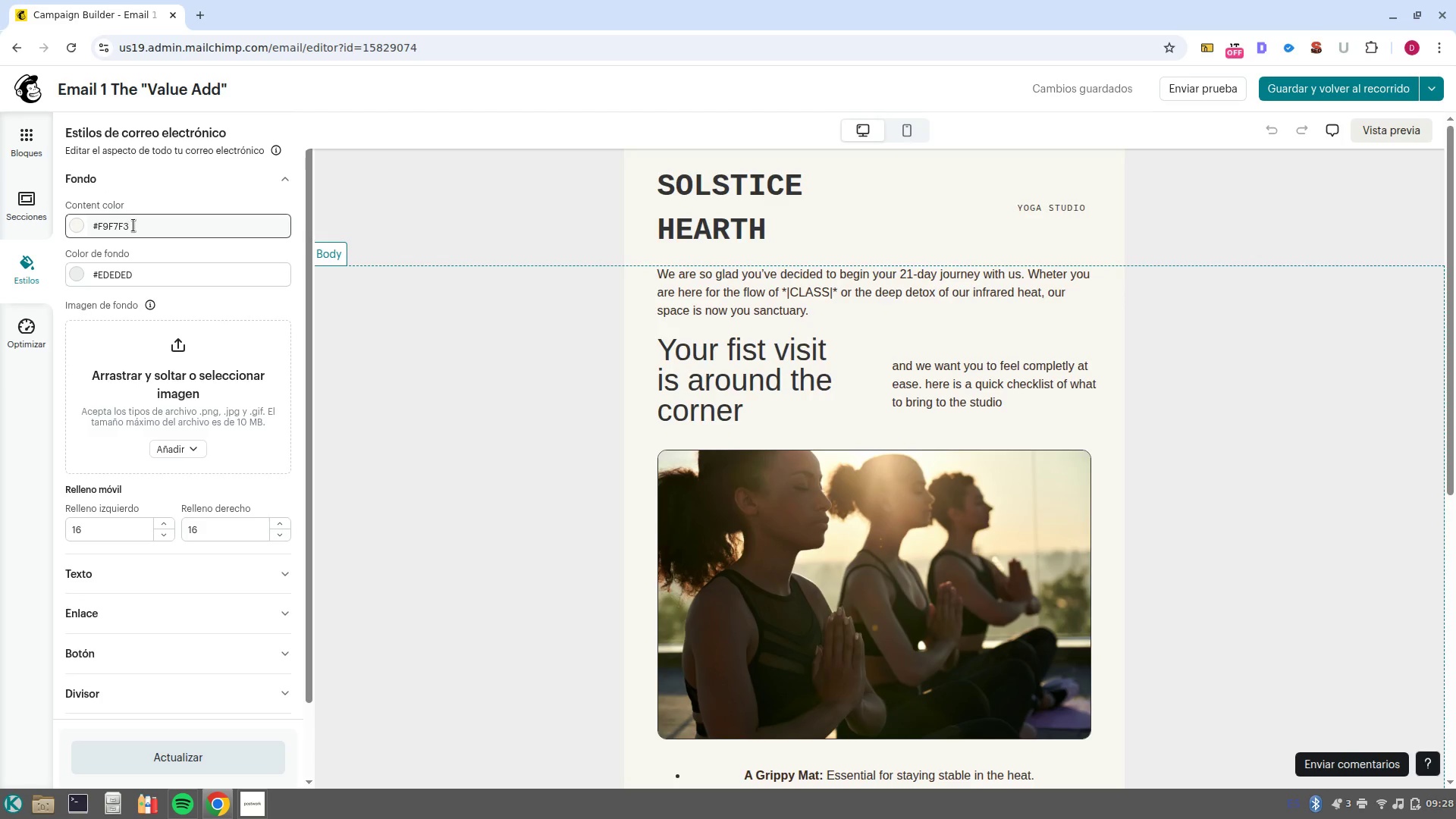 
left_click([133, 224])
 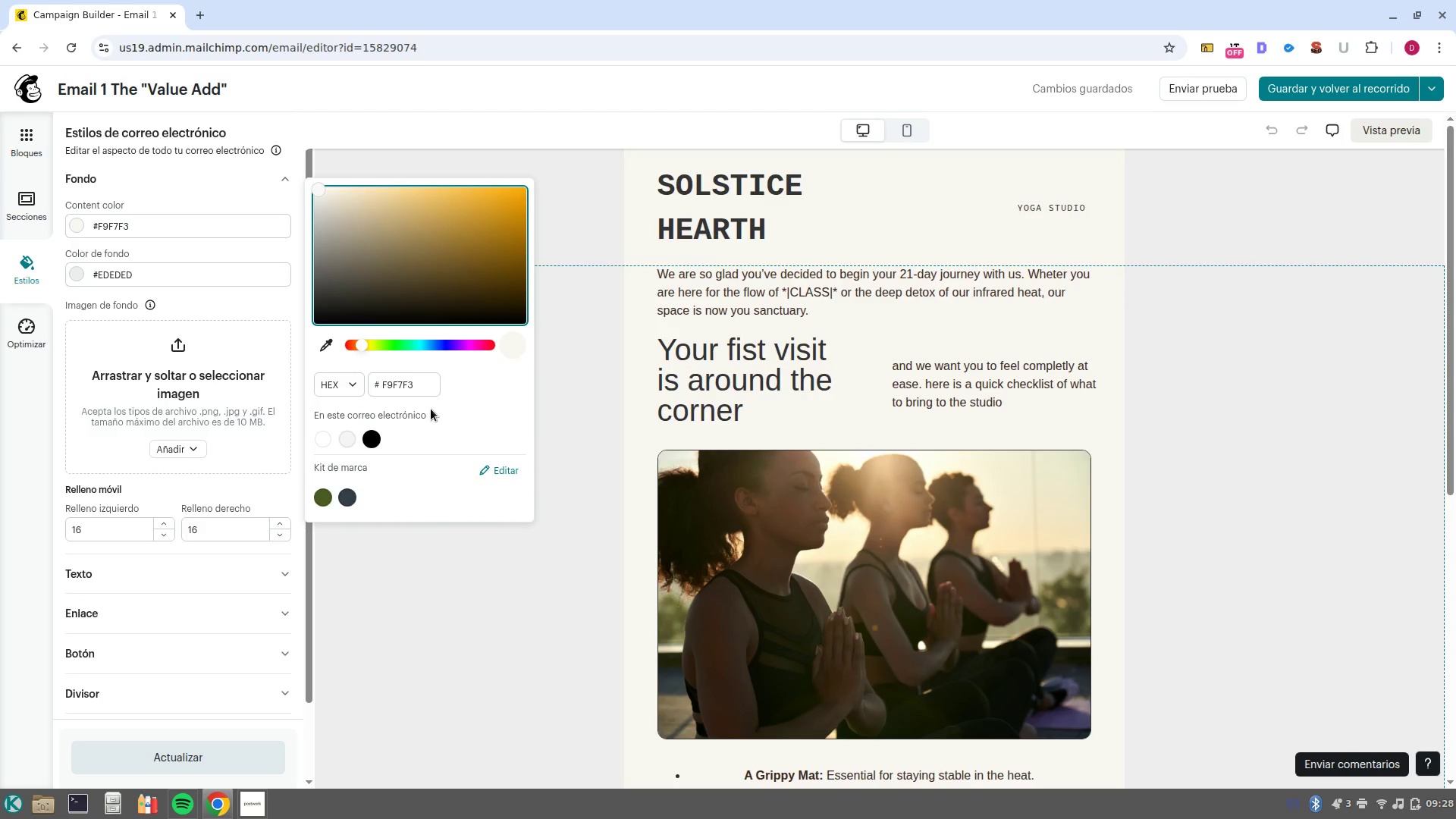 
left_click([405, 387])
 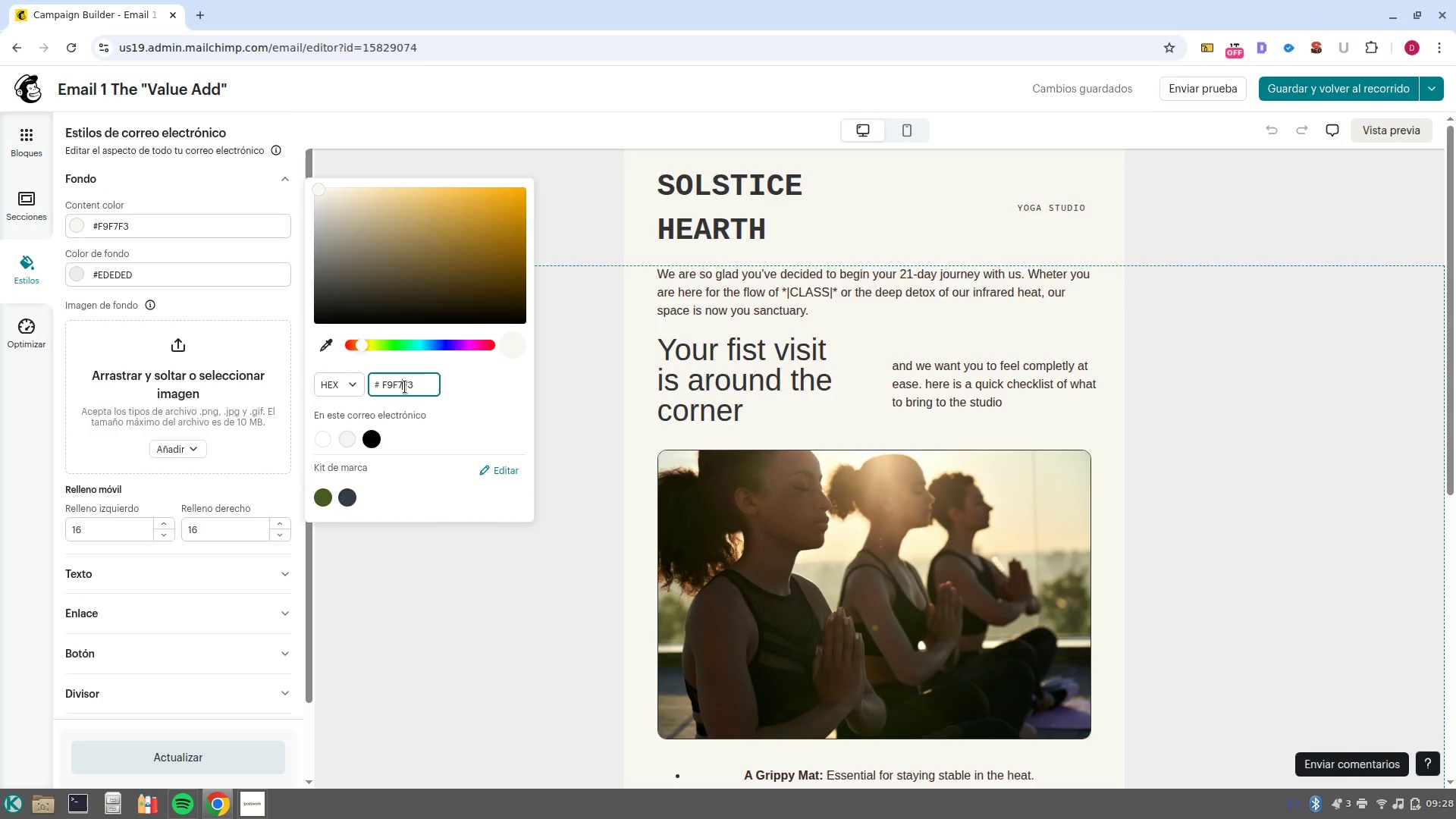 
left_click([405, 387])
 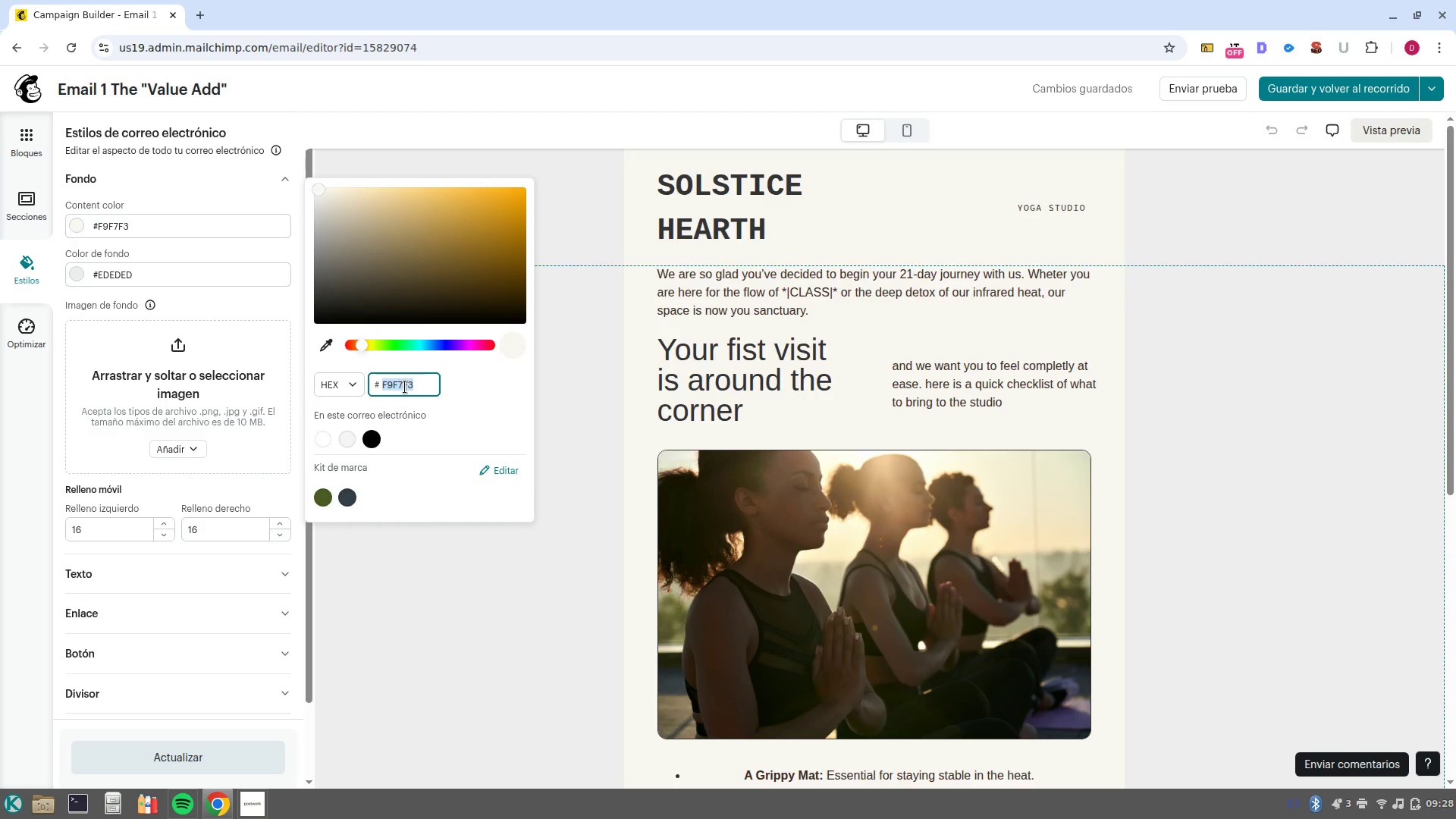 
type(f4f7f7)
 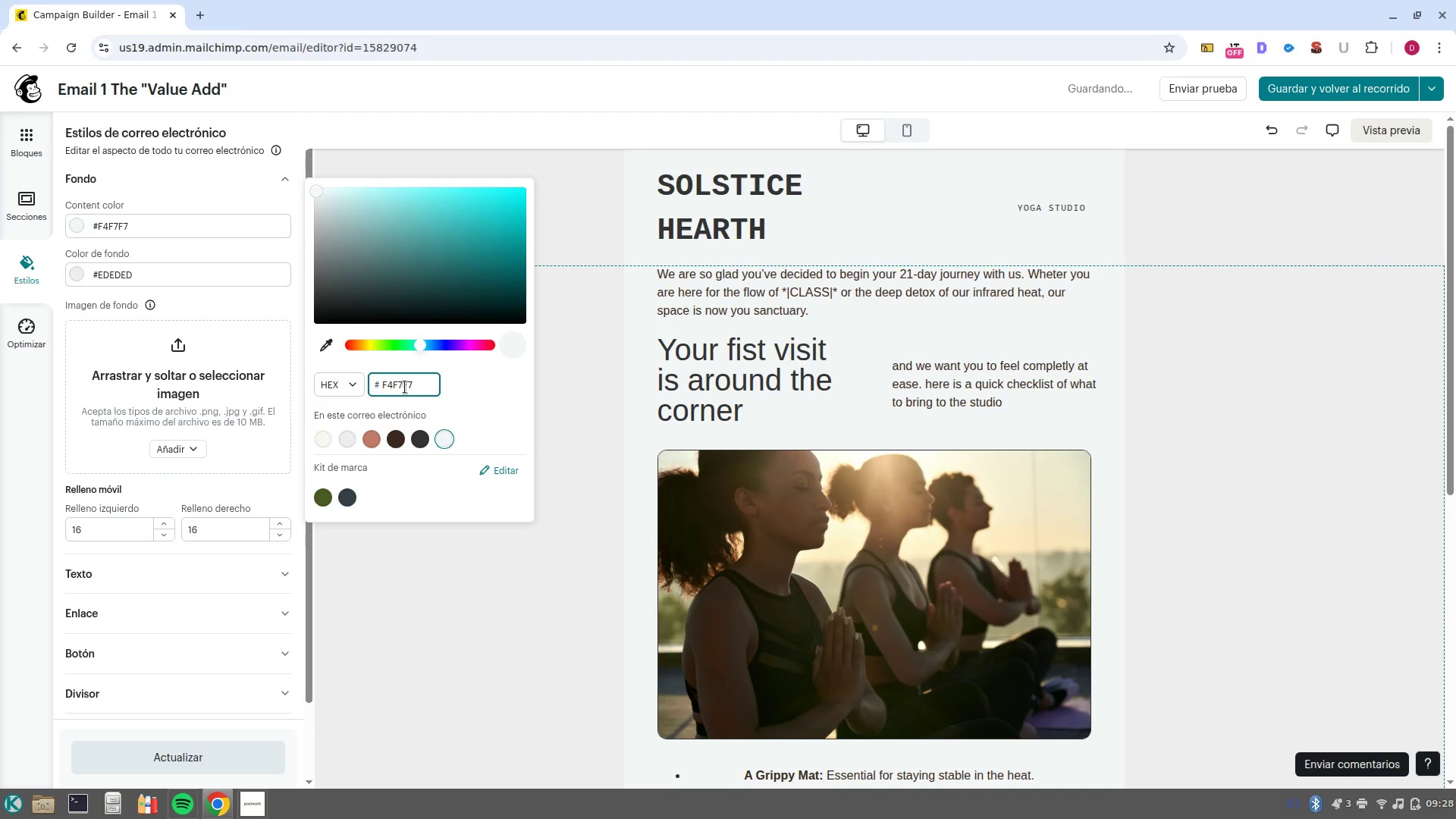 
left_click([403, 383])
 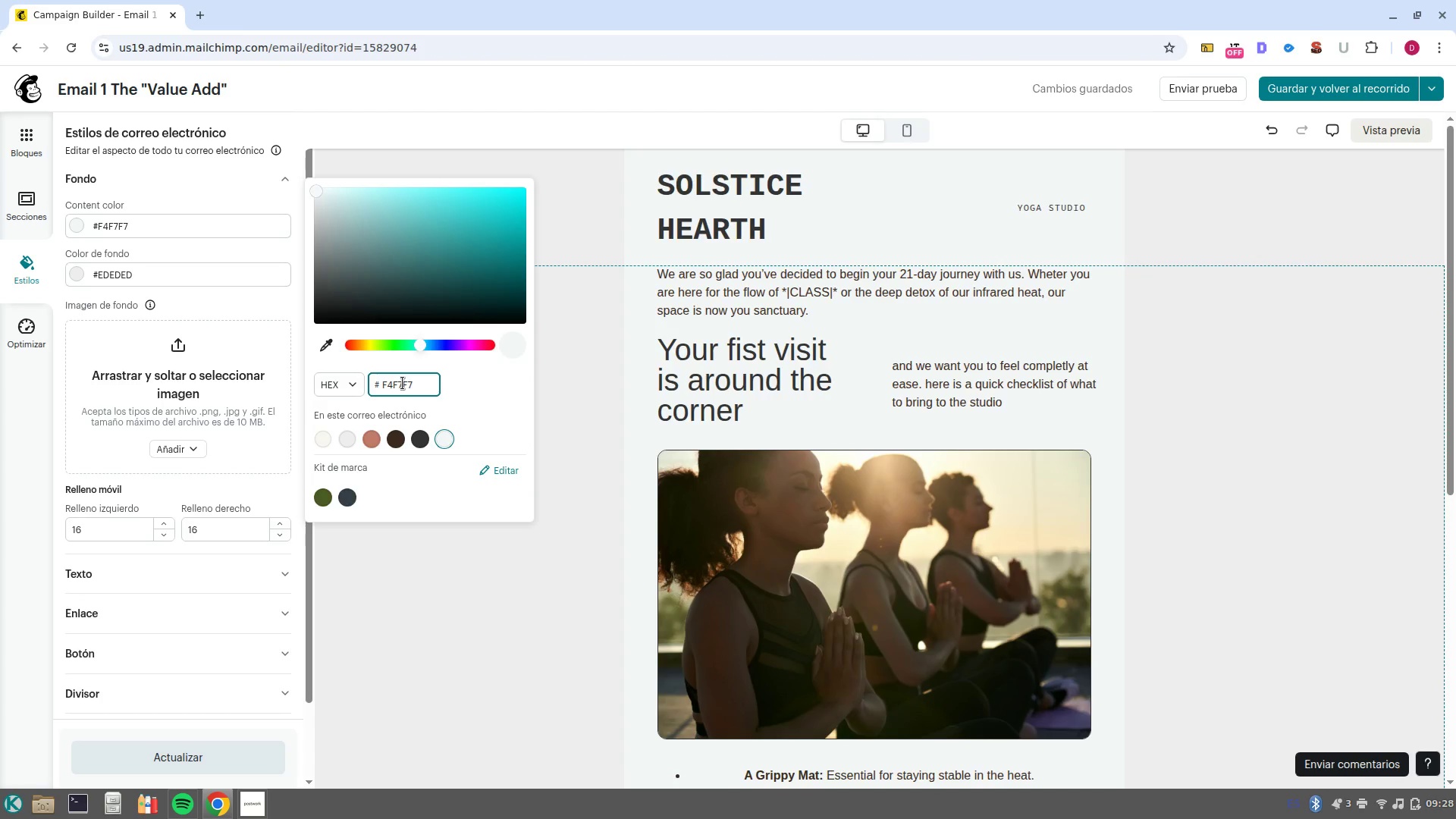 
double_click([403, 383])
 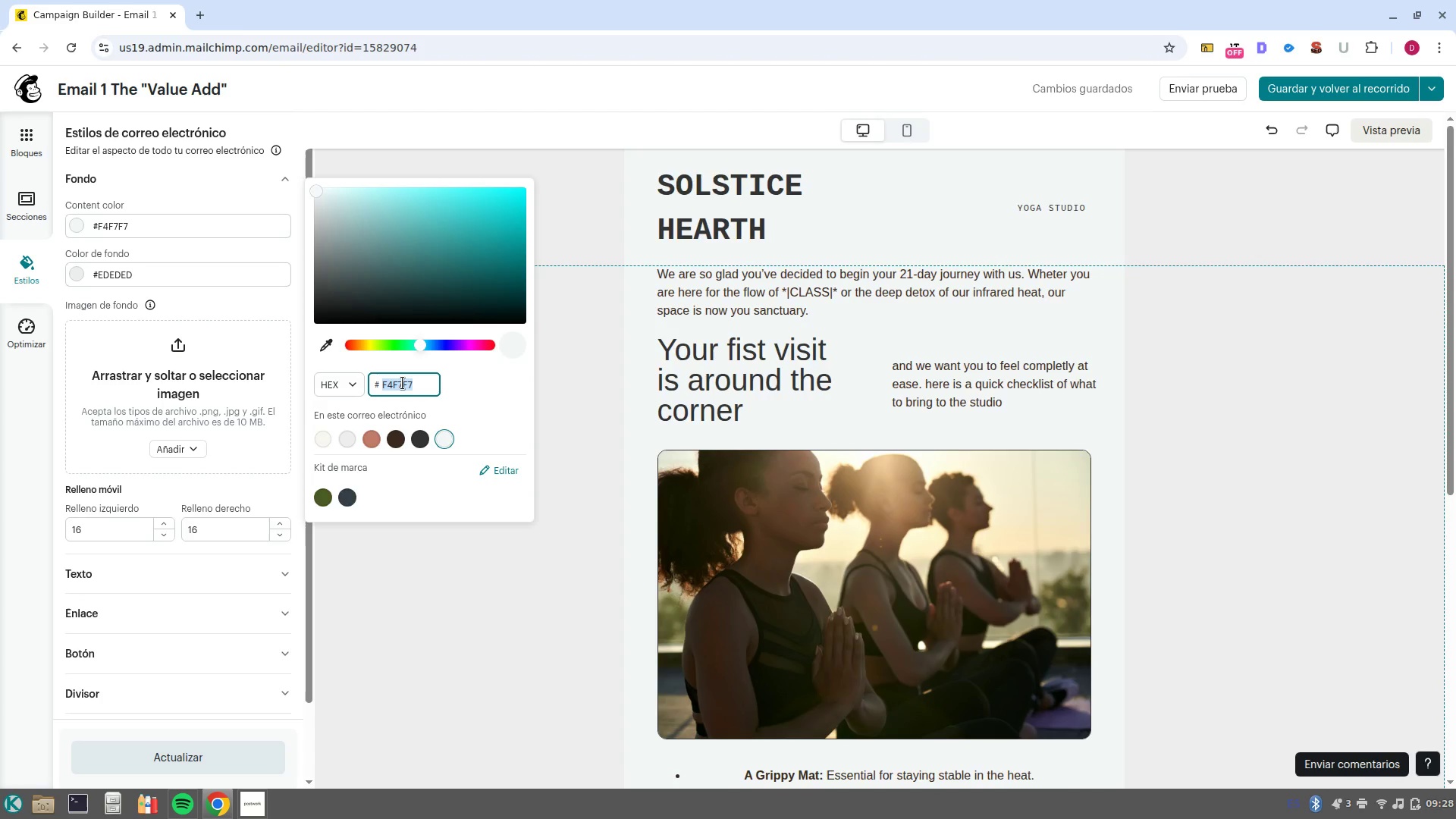 
key(Control+C)
 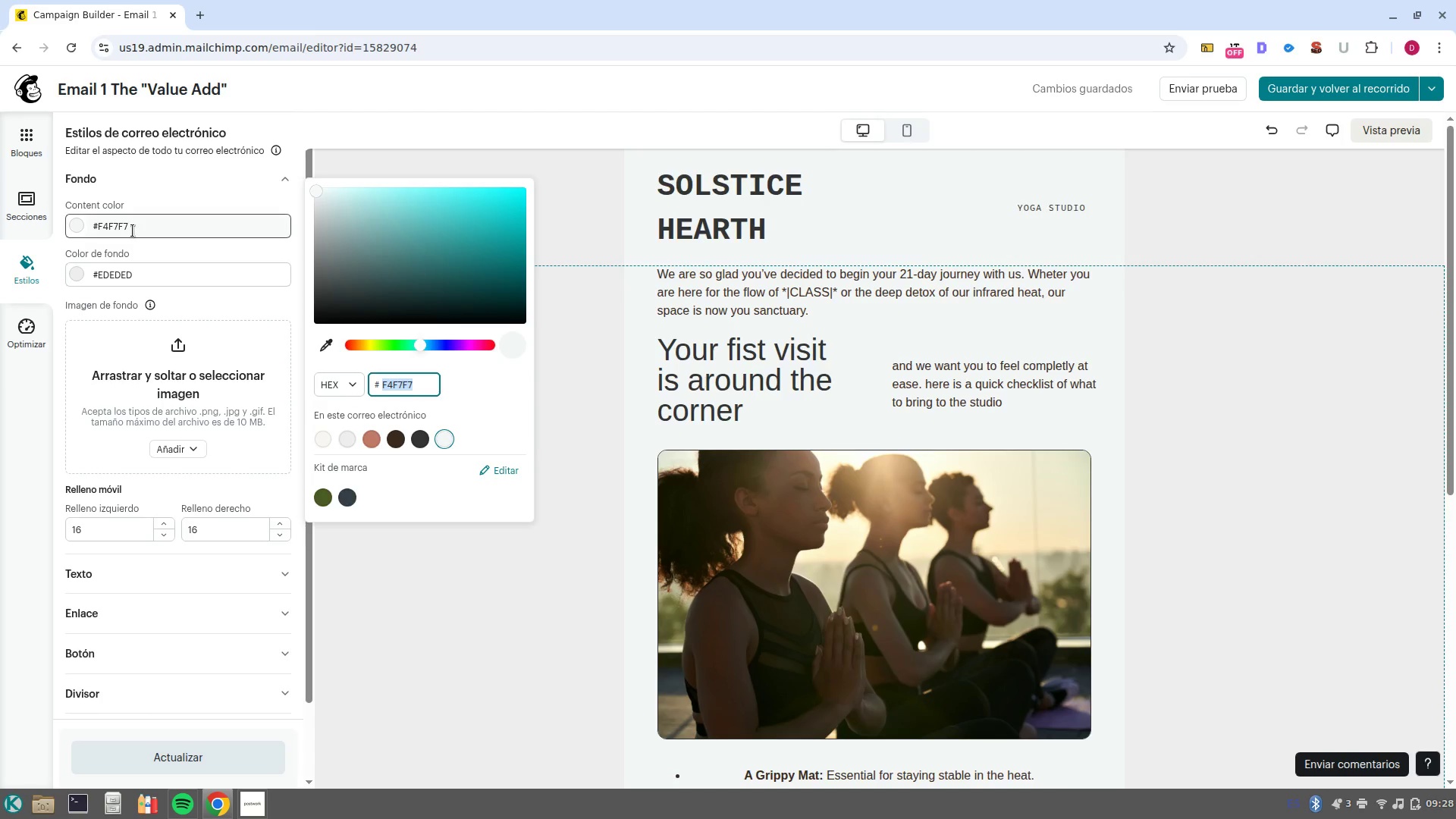 
wait(7.2)
 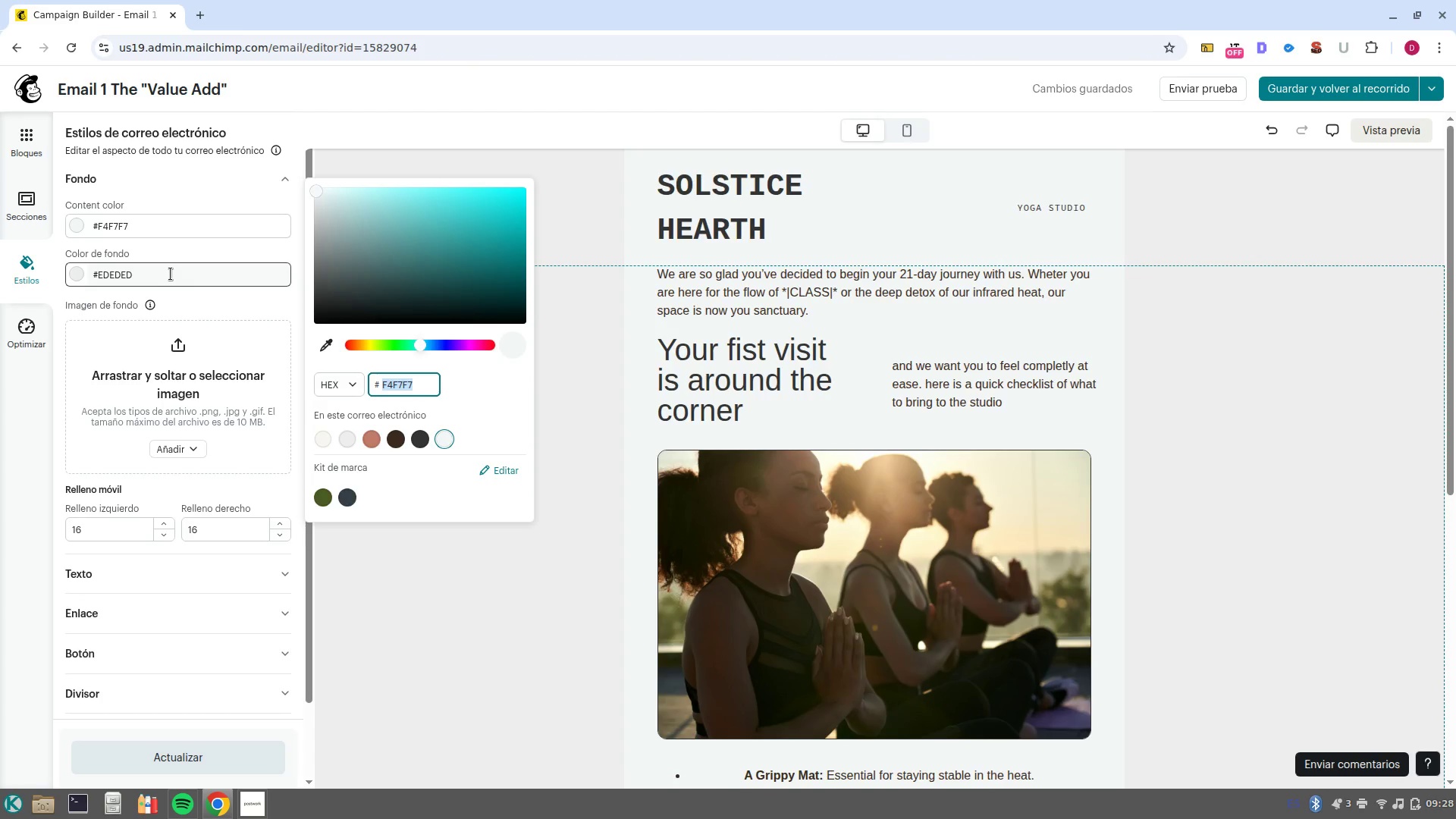 
left_click([147, 271])
 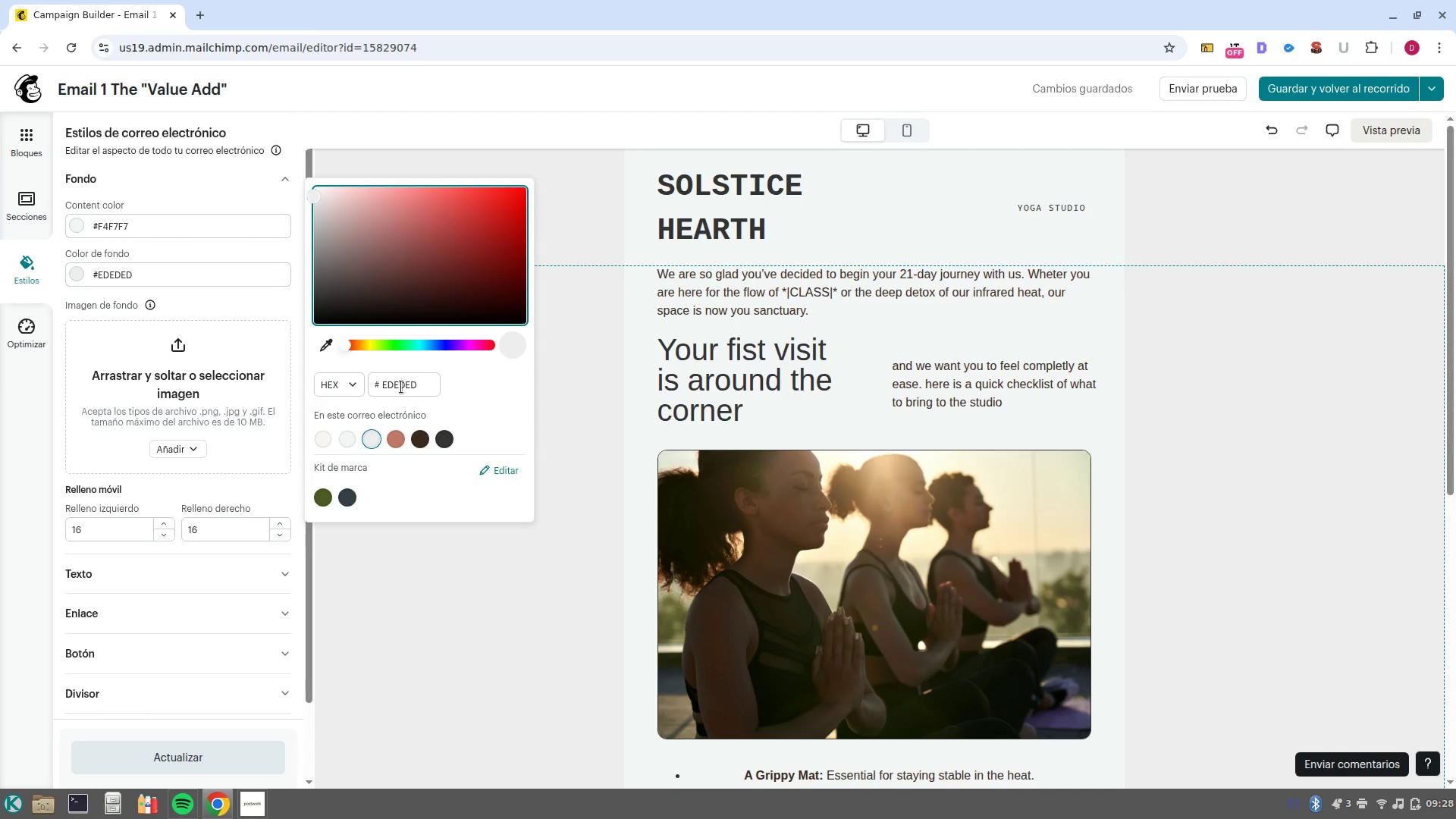 
double_click([394, 383])
 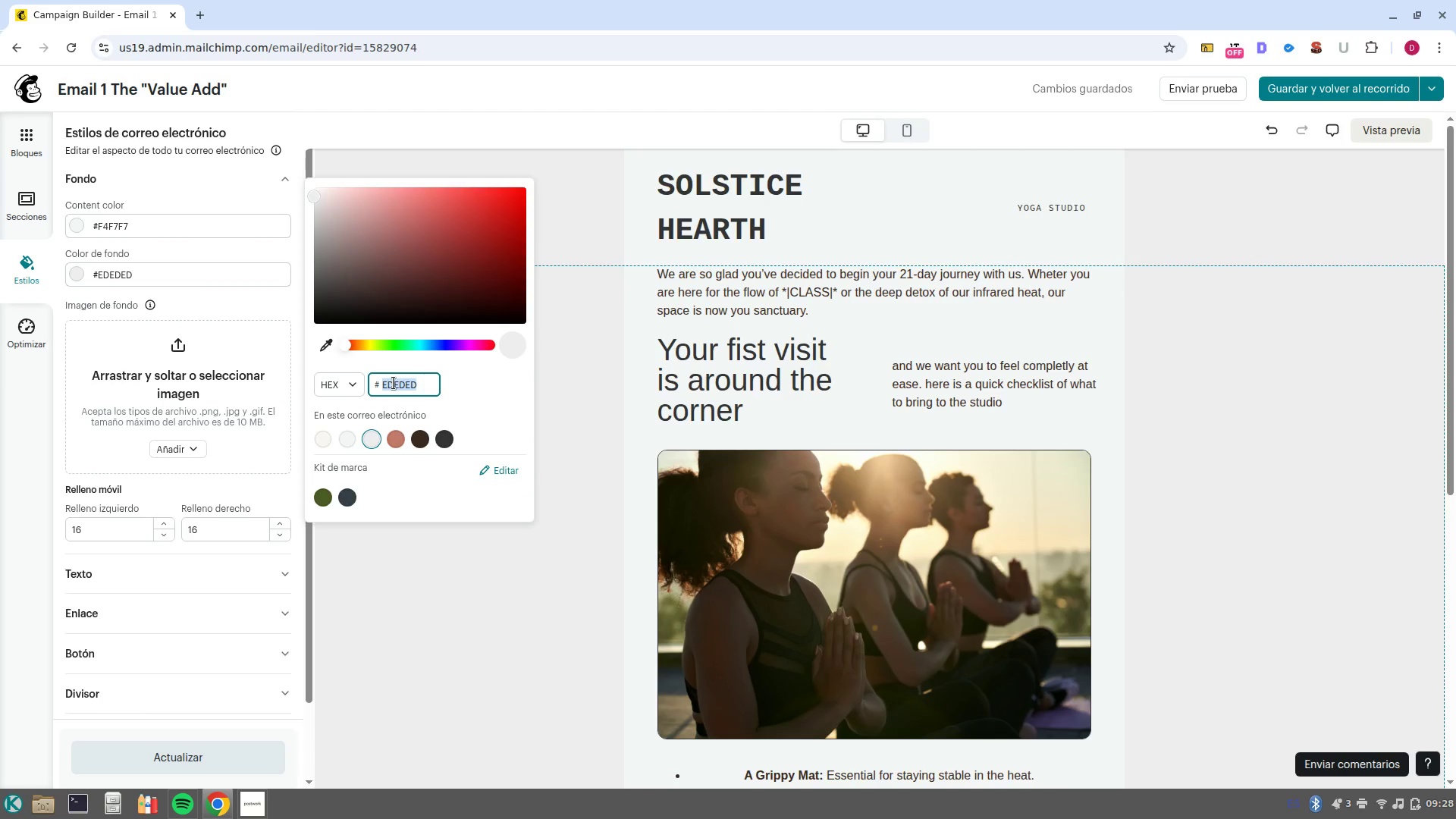 
key(Control+V)
 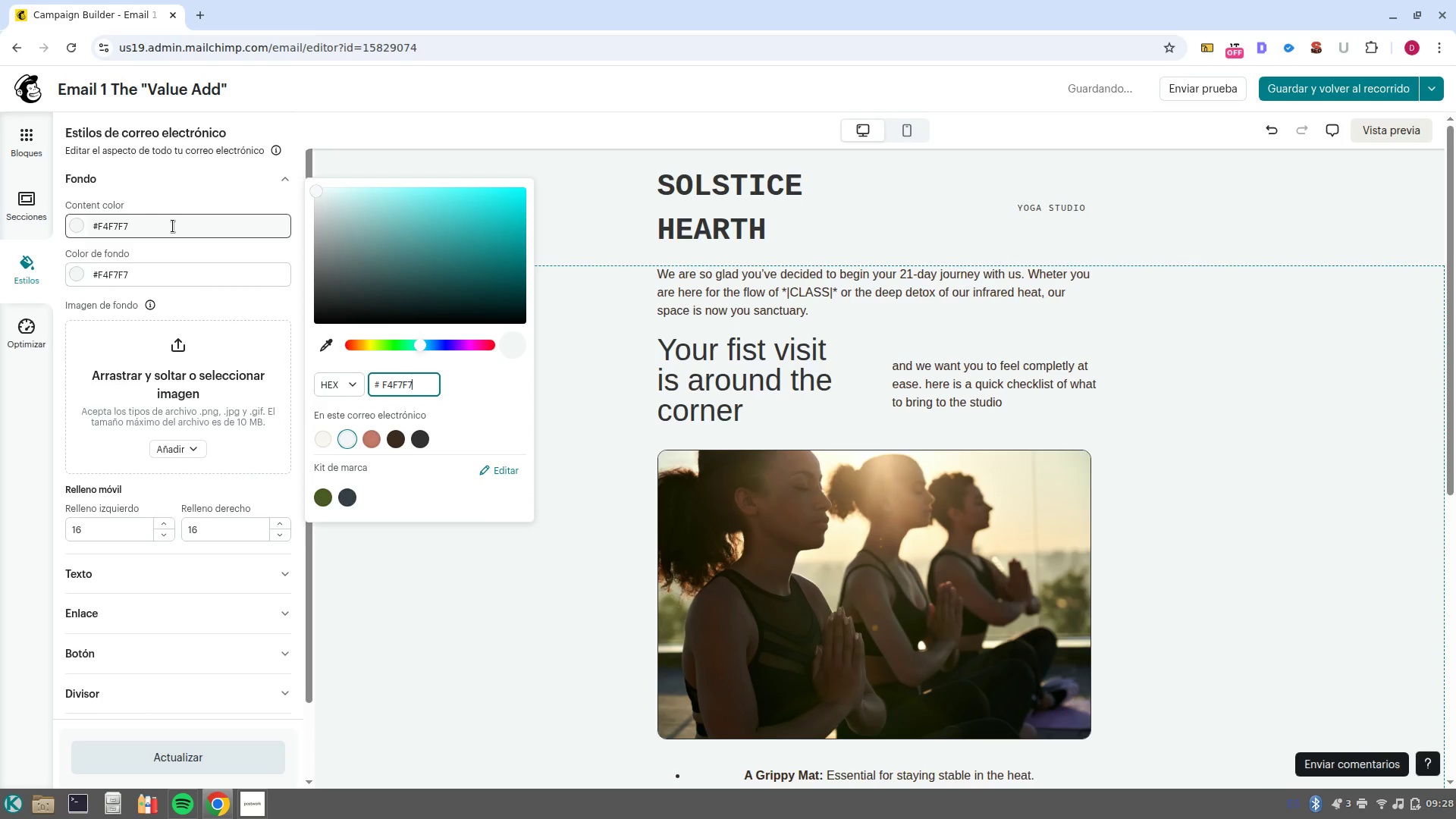 
left_click([173, 227])
 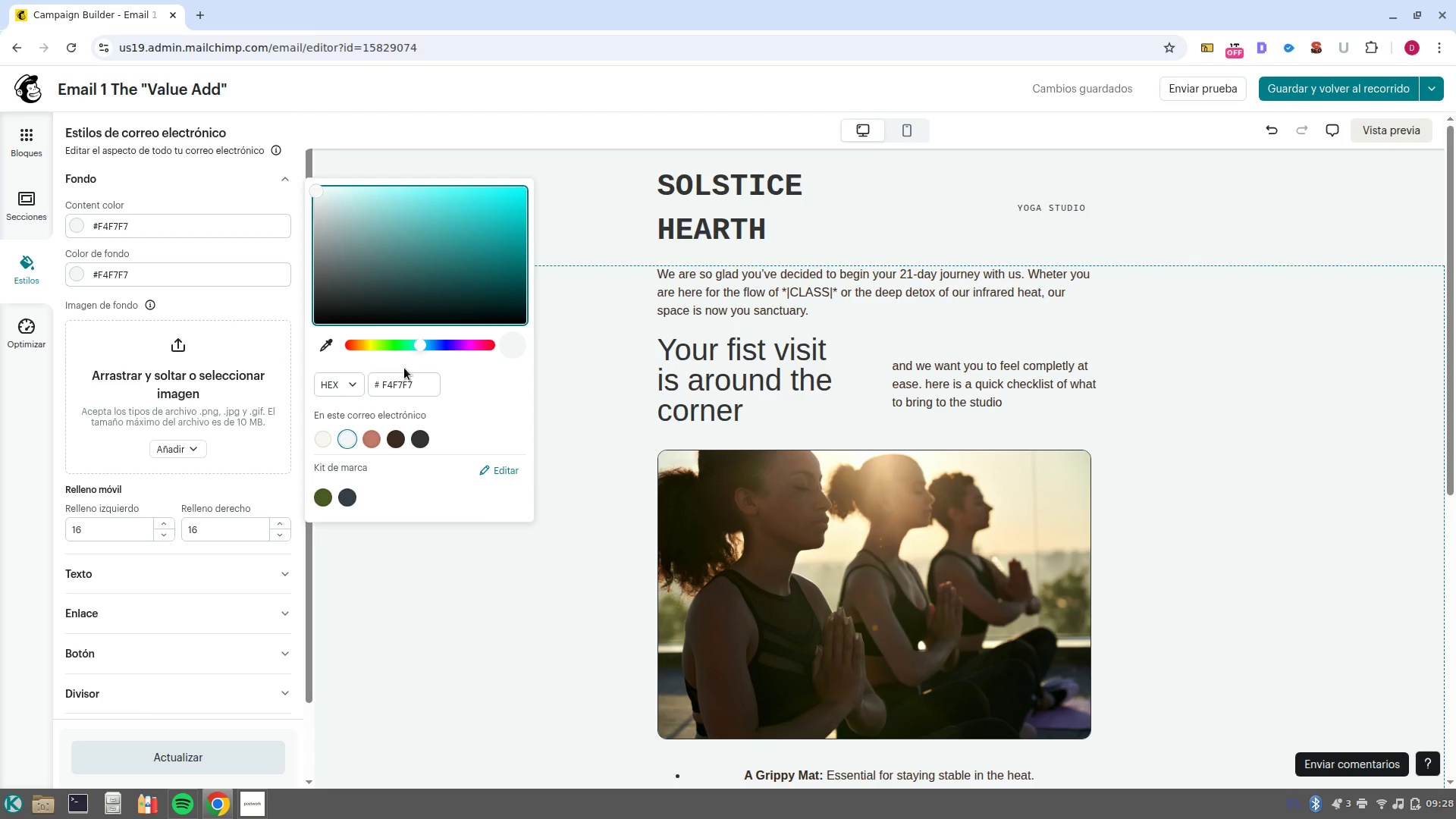 
double_click([401, 385])
 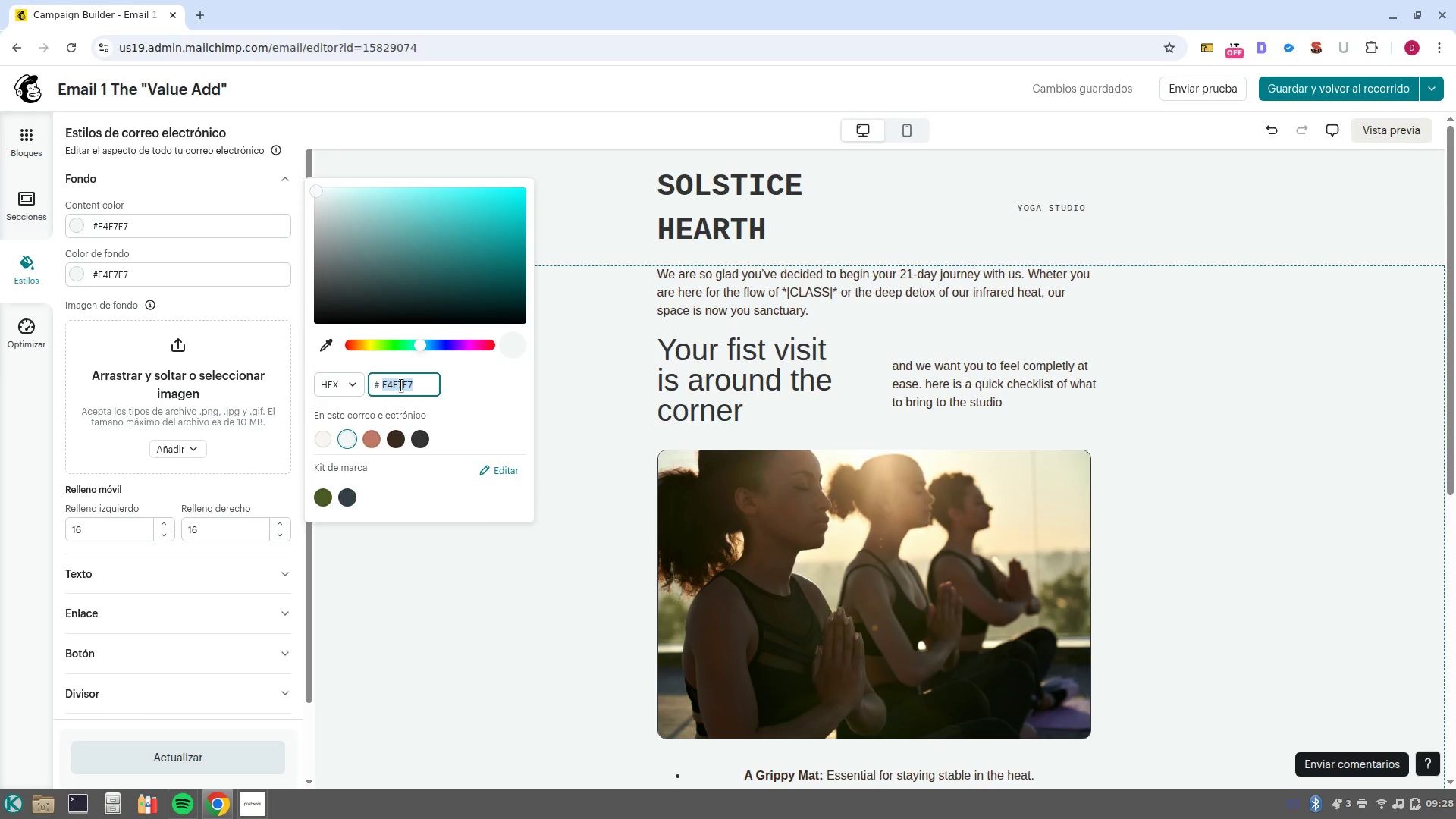 
type(ffff)
key(NumpadEnter)
 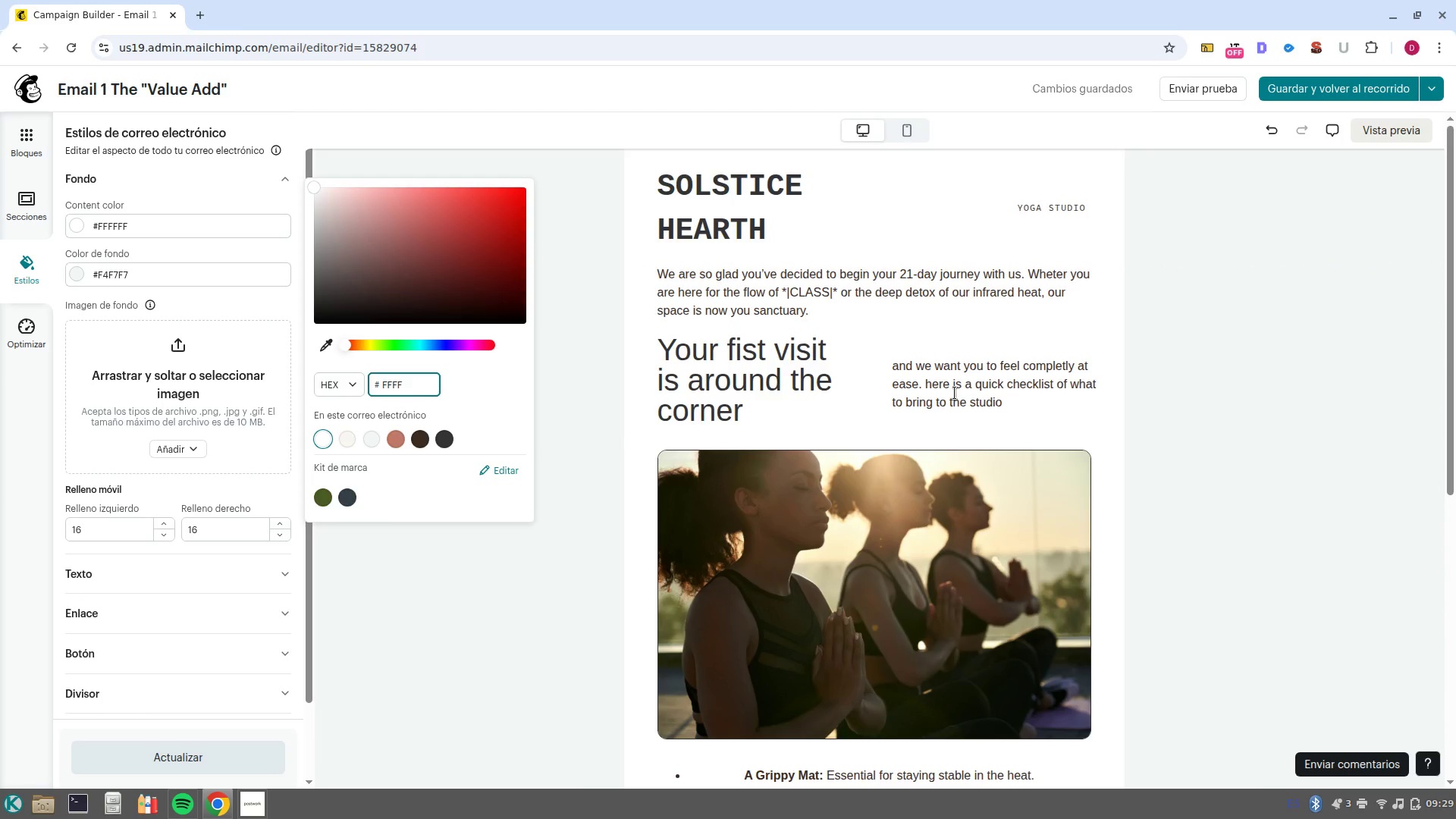 
wait(6.33)
 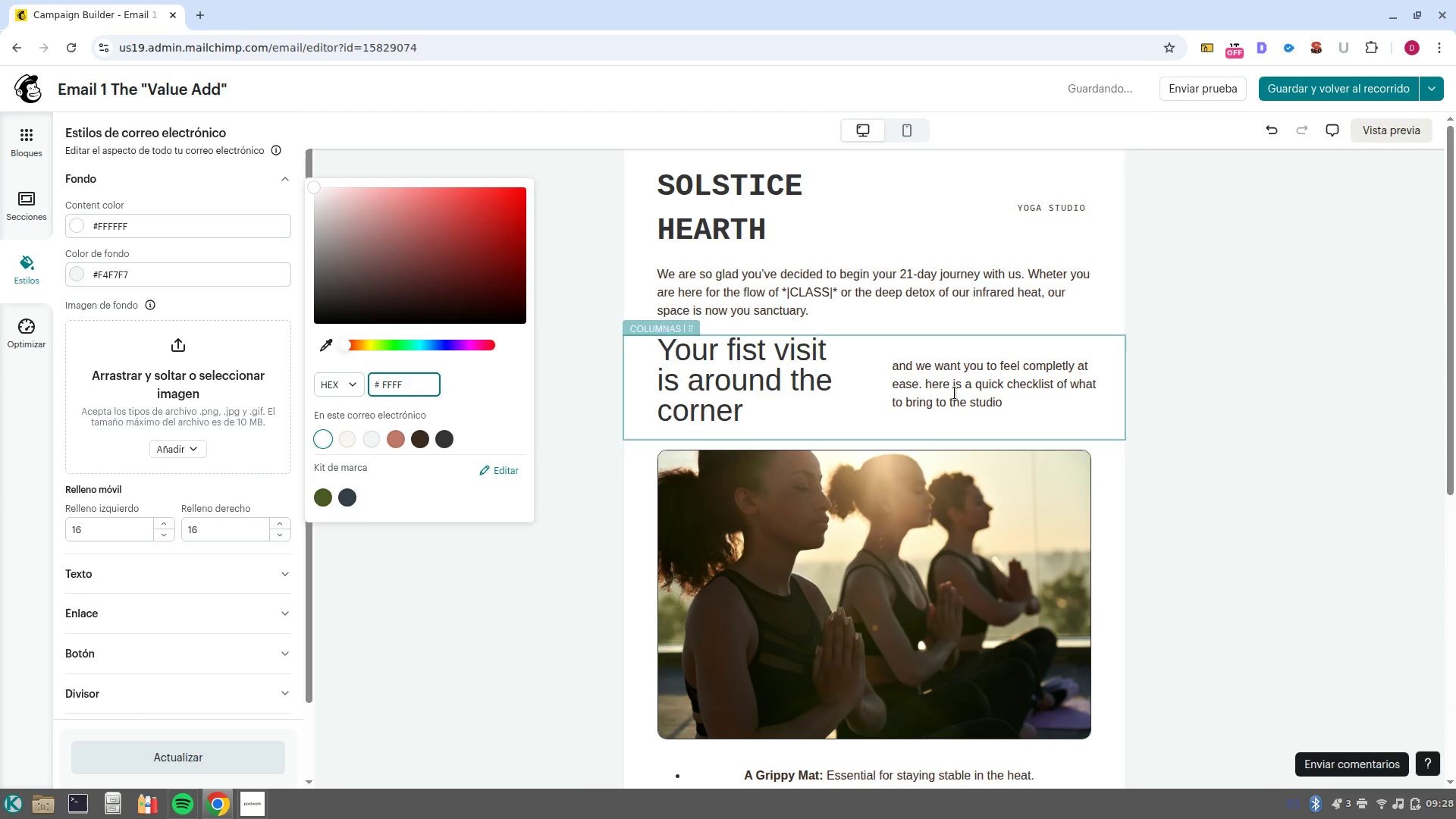 
left_click([808, 242])
 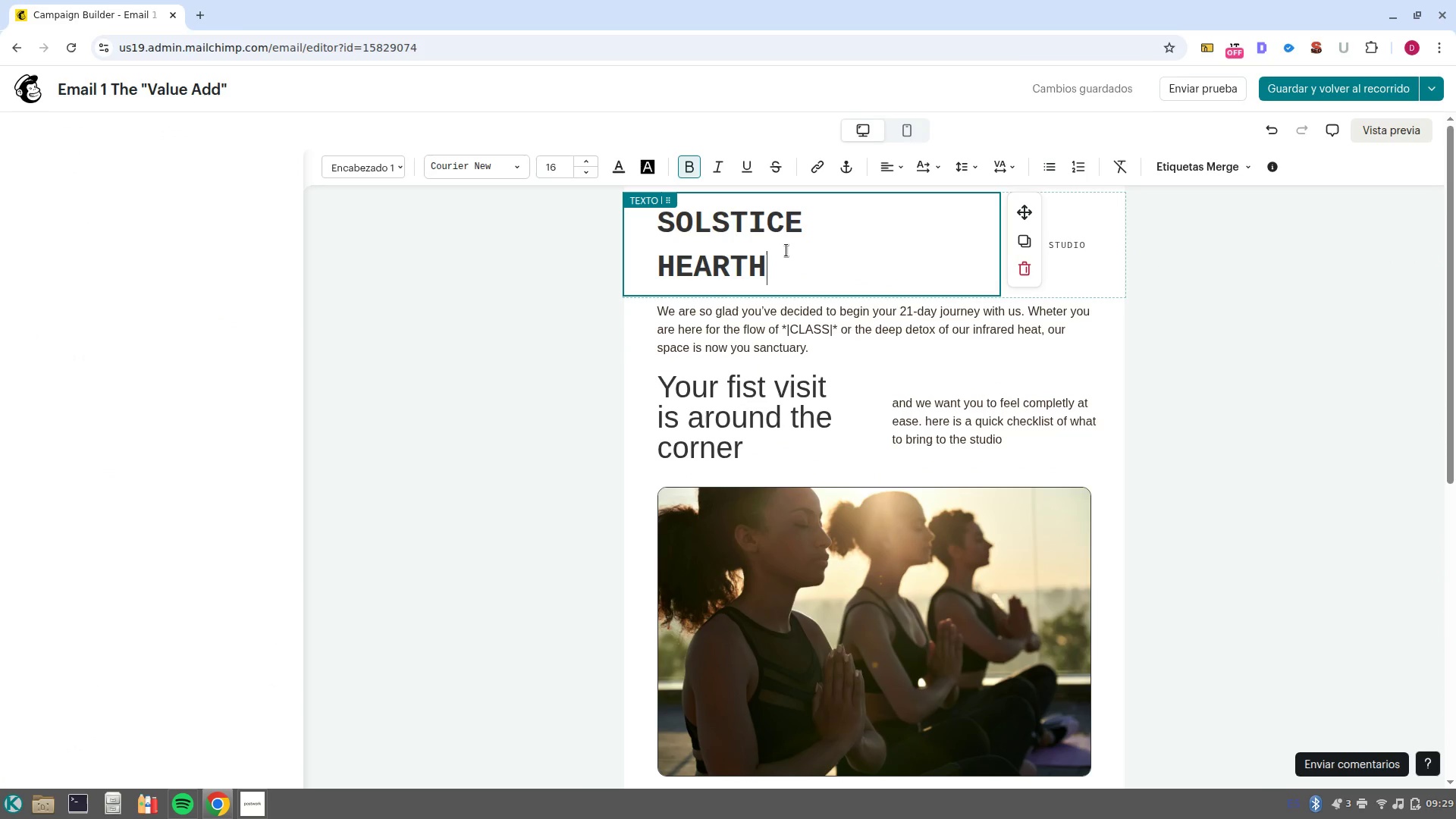 
left_click_drag(start_coordinate=[792, 259], to_coordinate=[642, 228])
 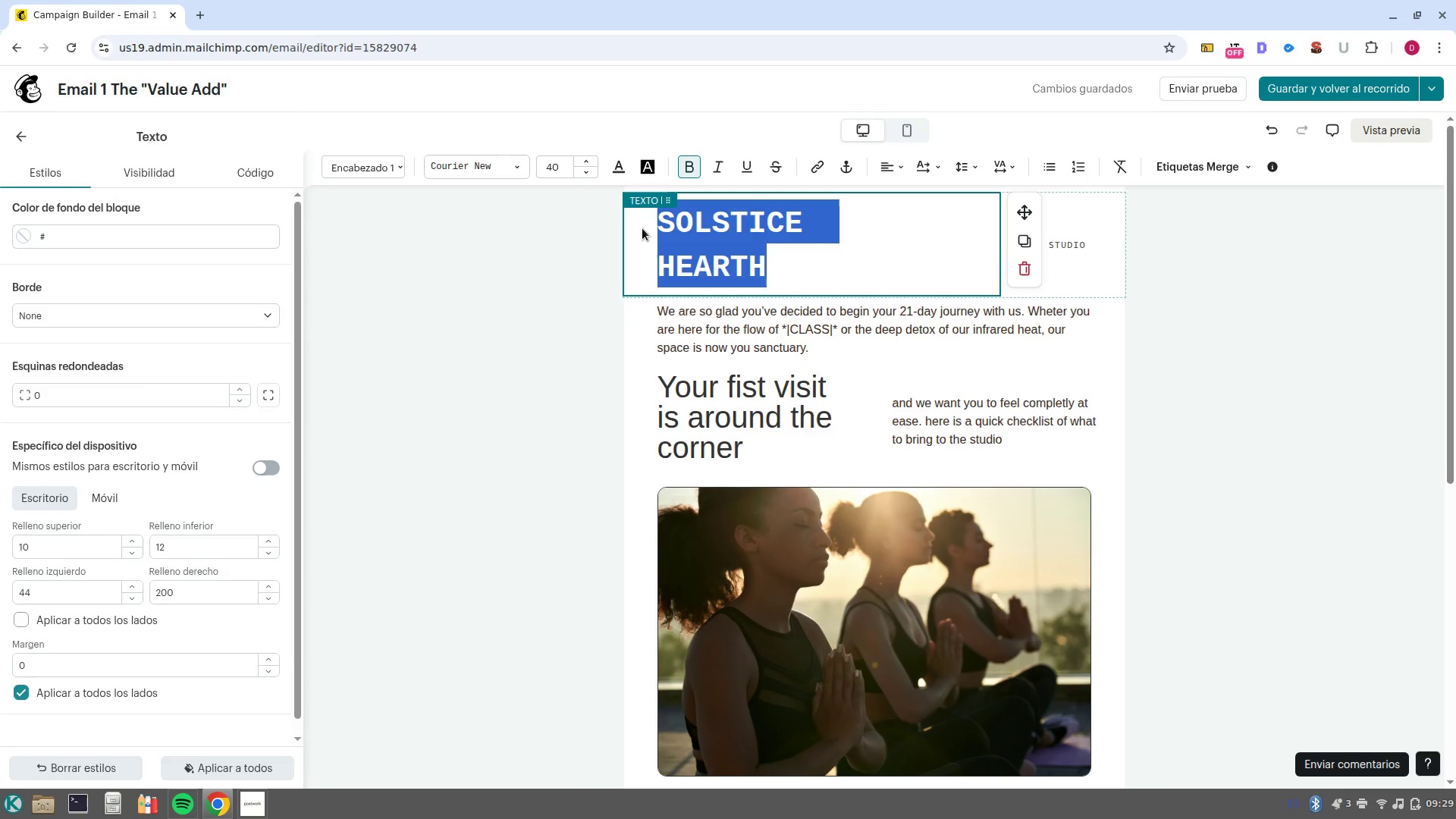 
key(Control+V)
 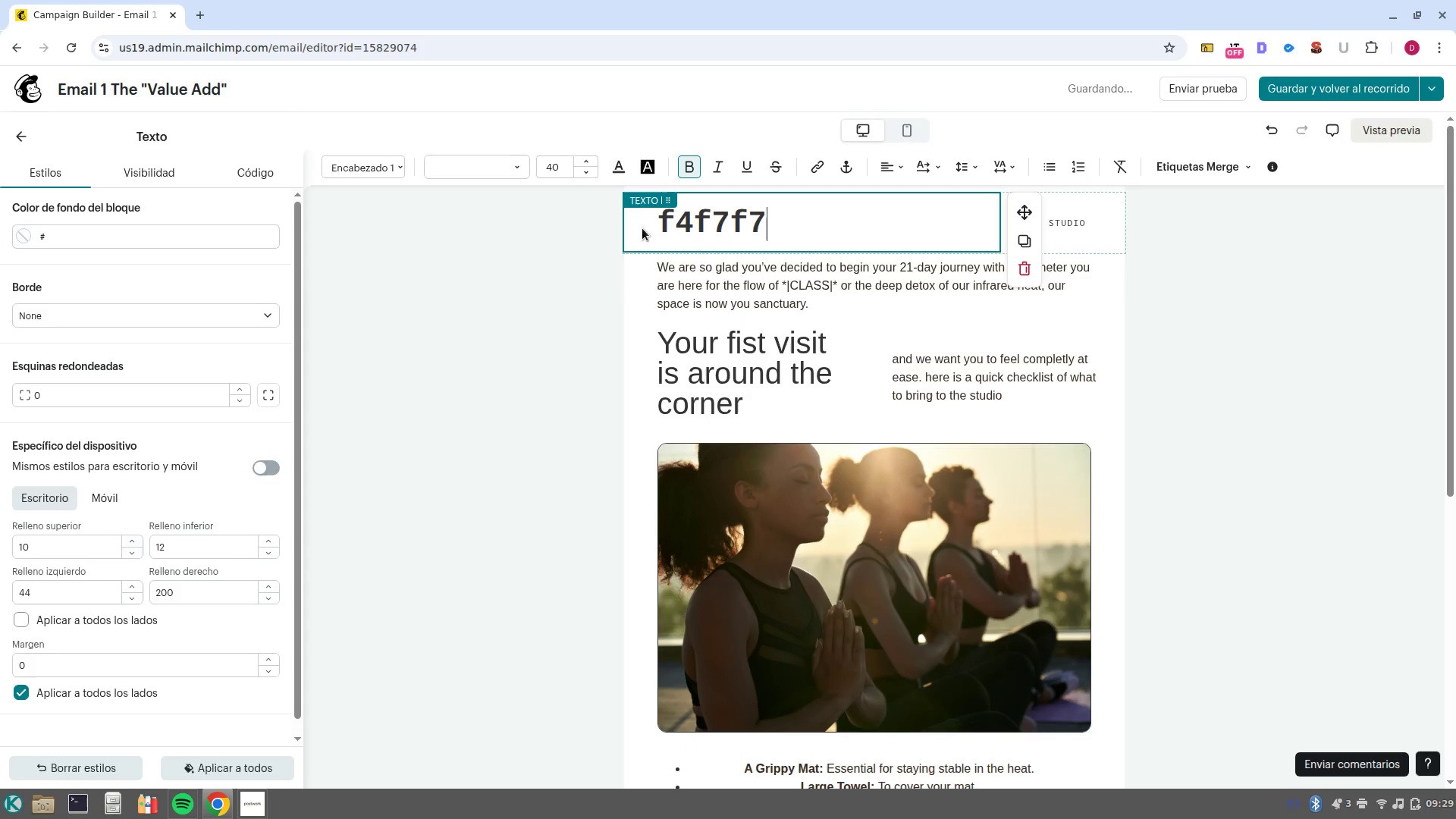 
key(Control+Z)
 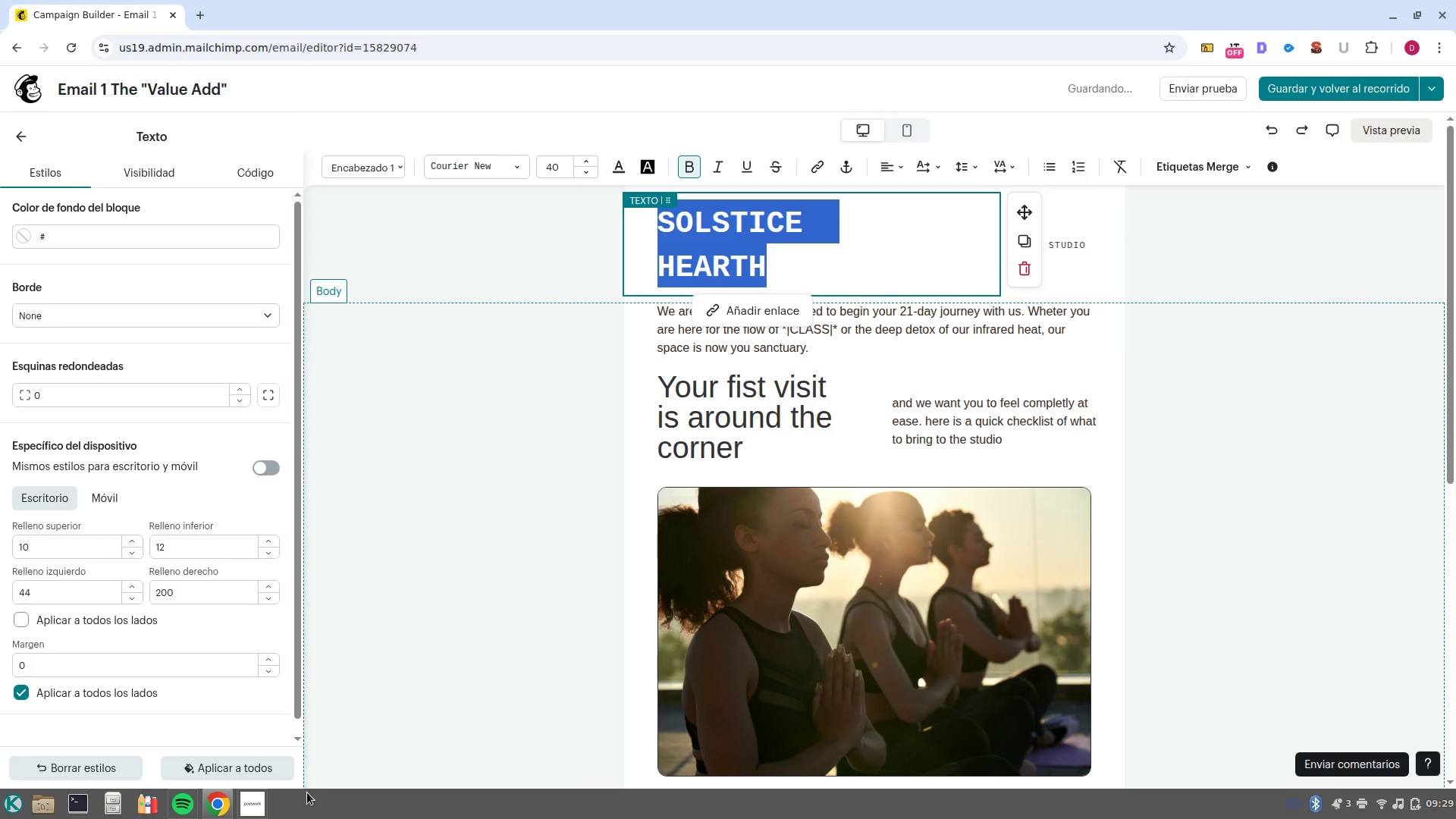 
left_click([248, 818])